 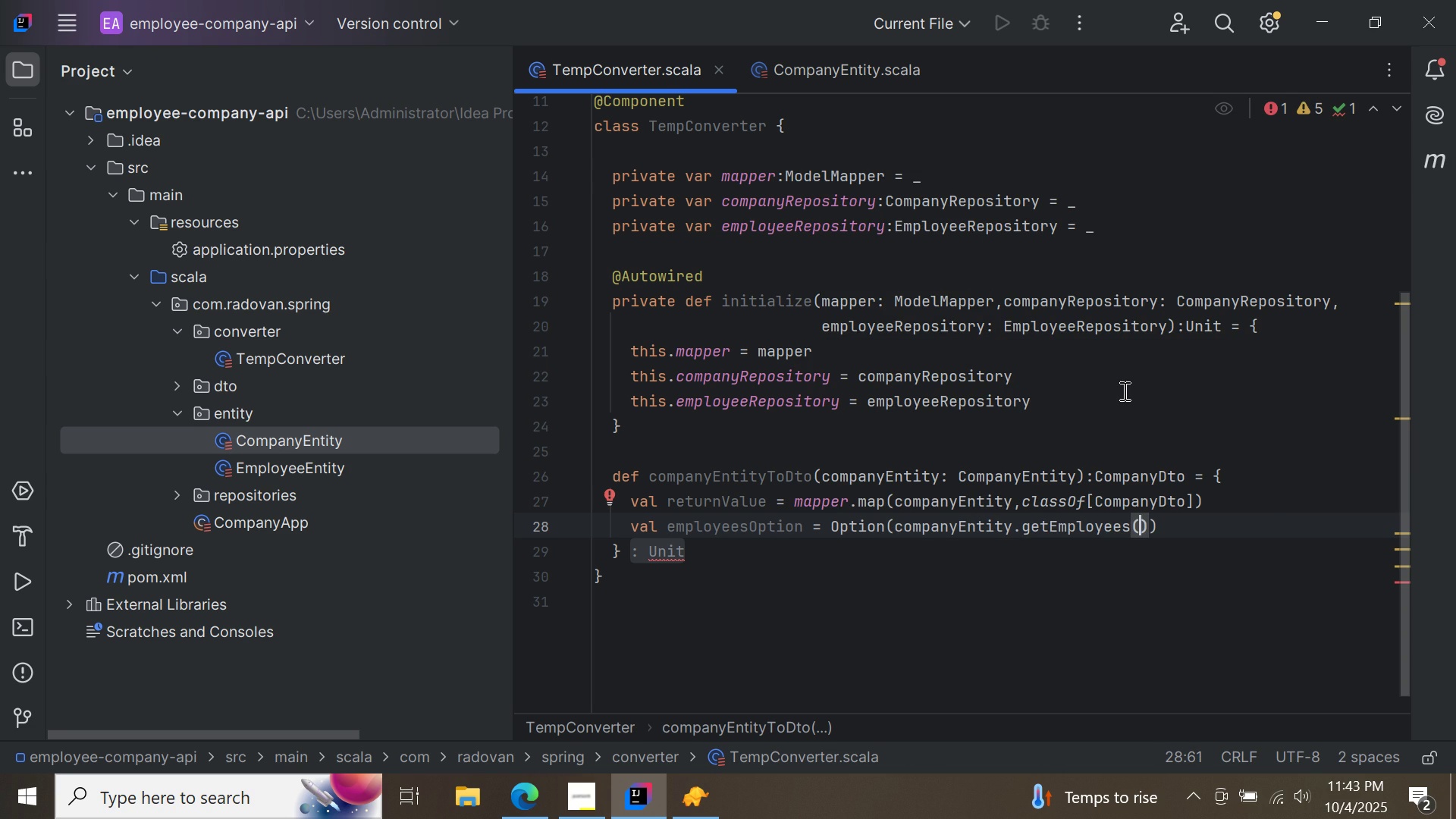 
left_click([1213, 533])
 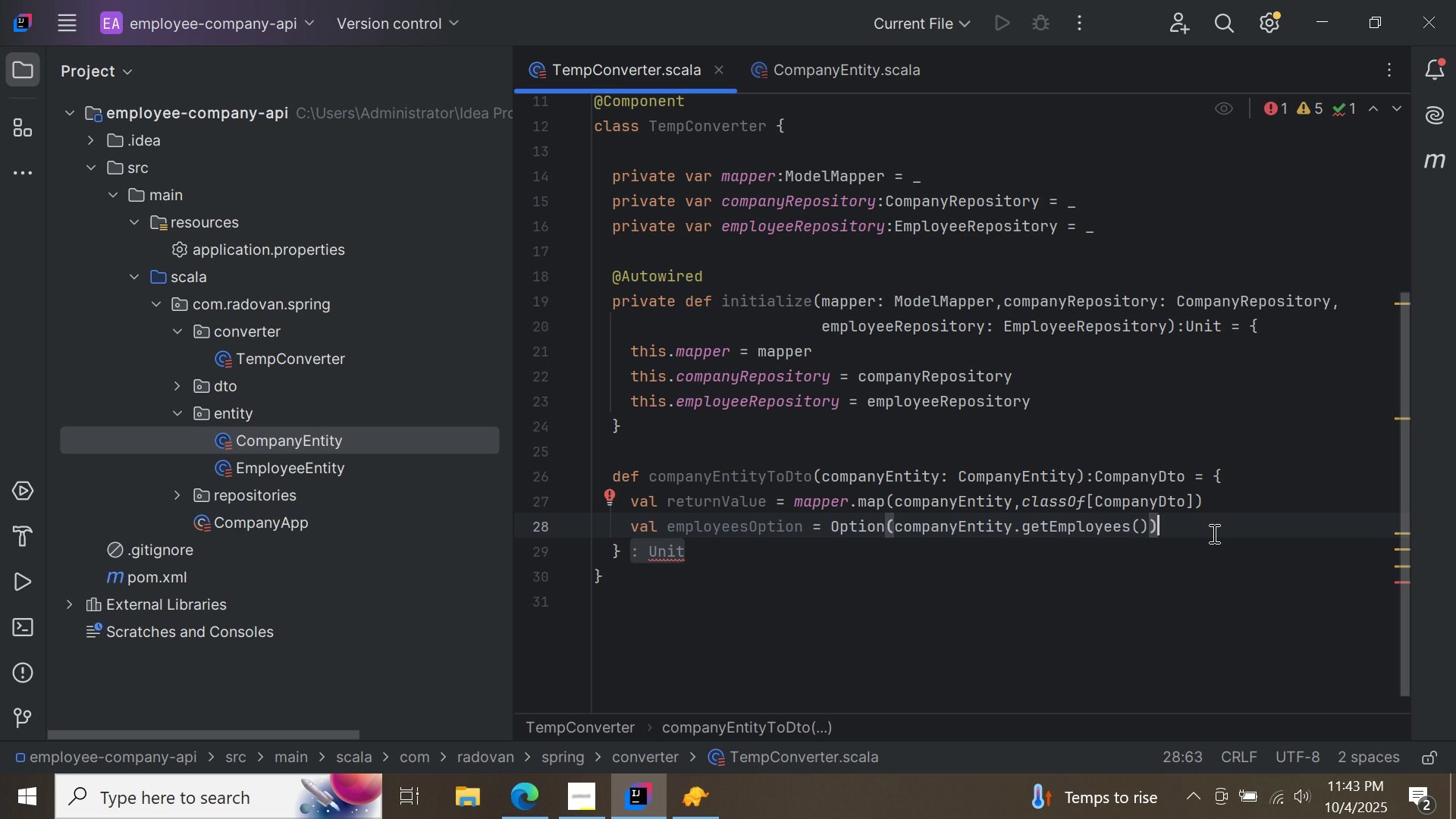 
wait(5.29)
 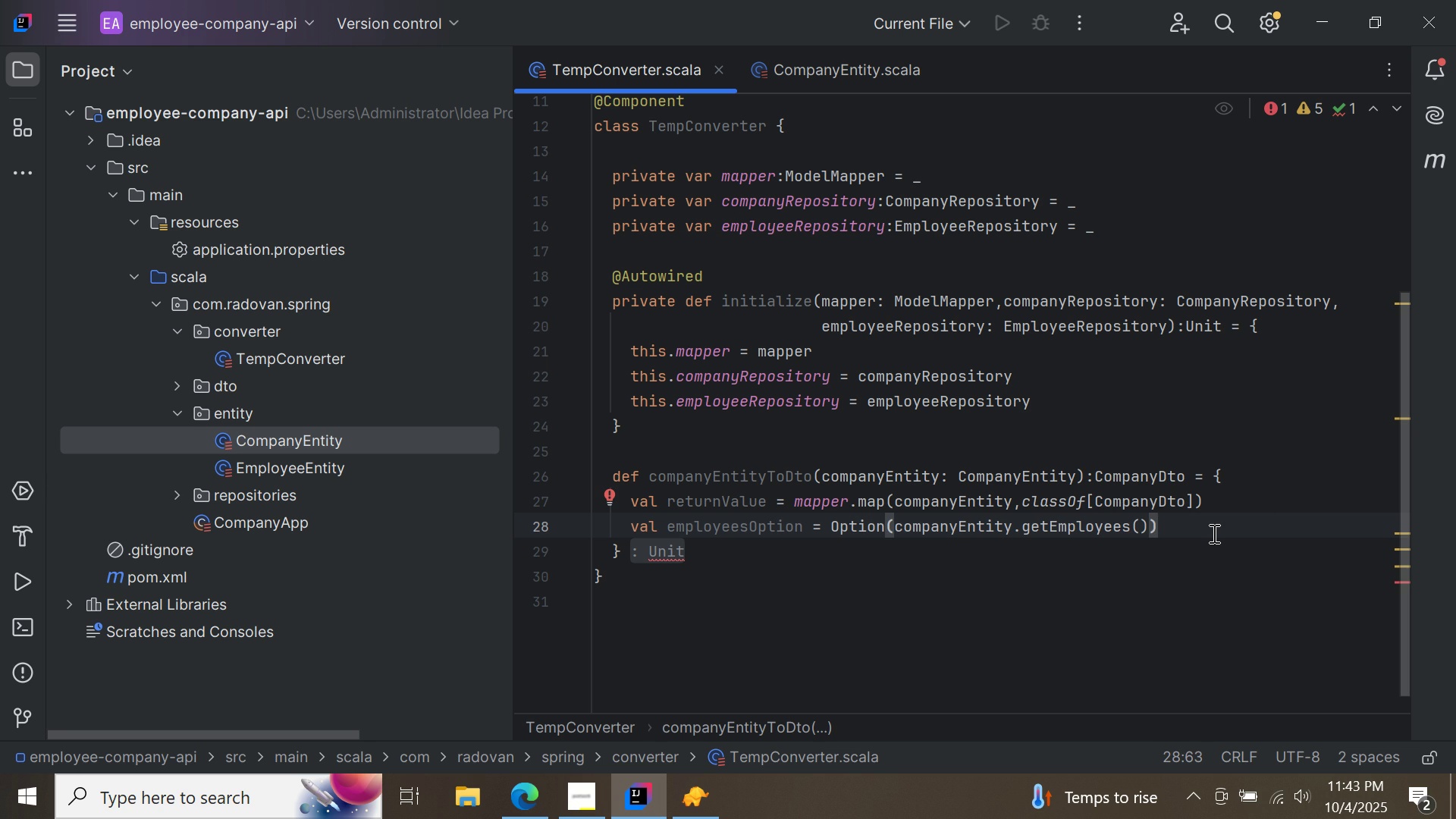 
key(Enter)
 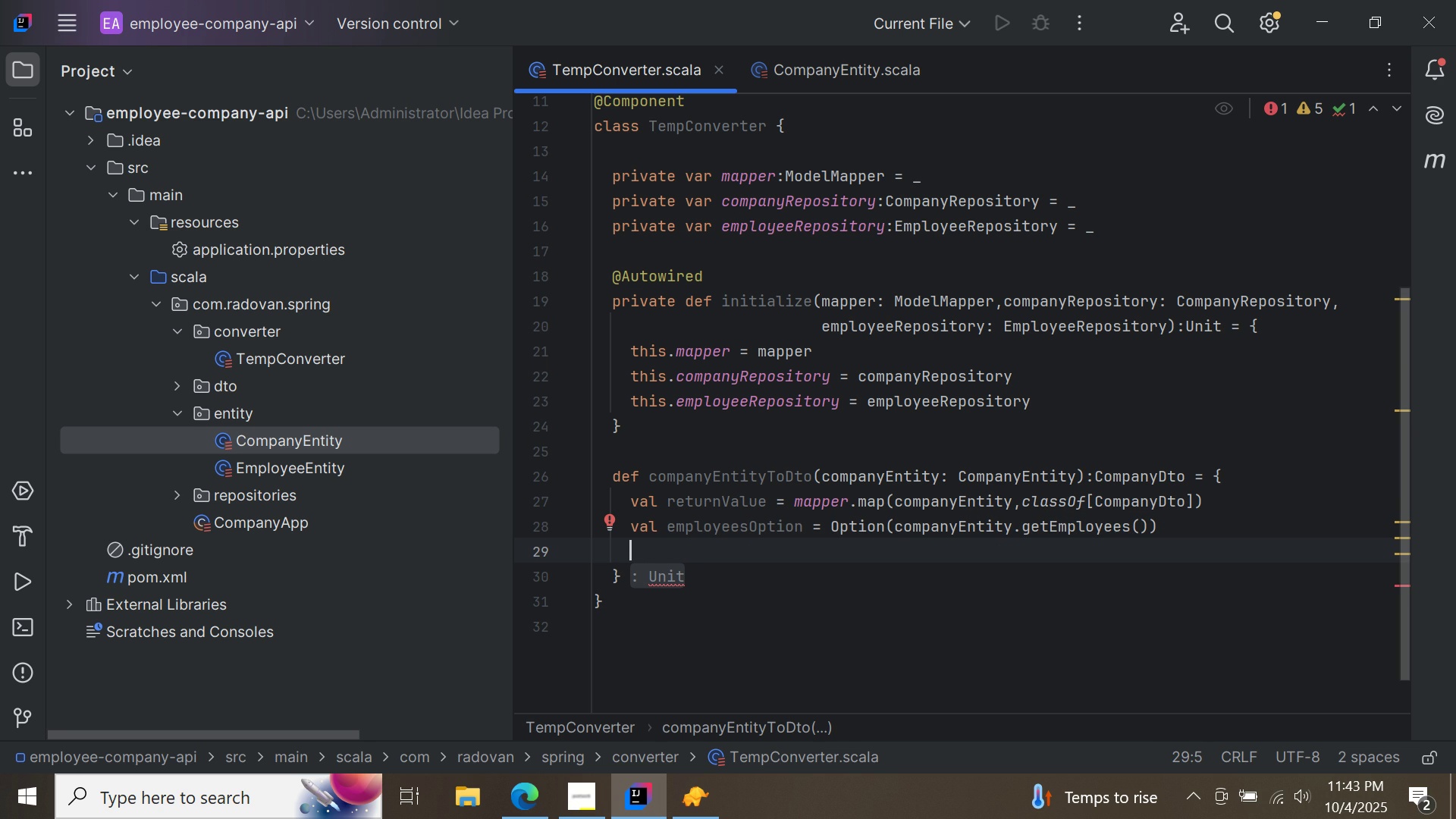 
type(val employeesIds = new ArrayBu)
 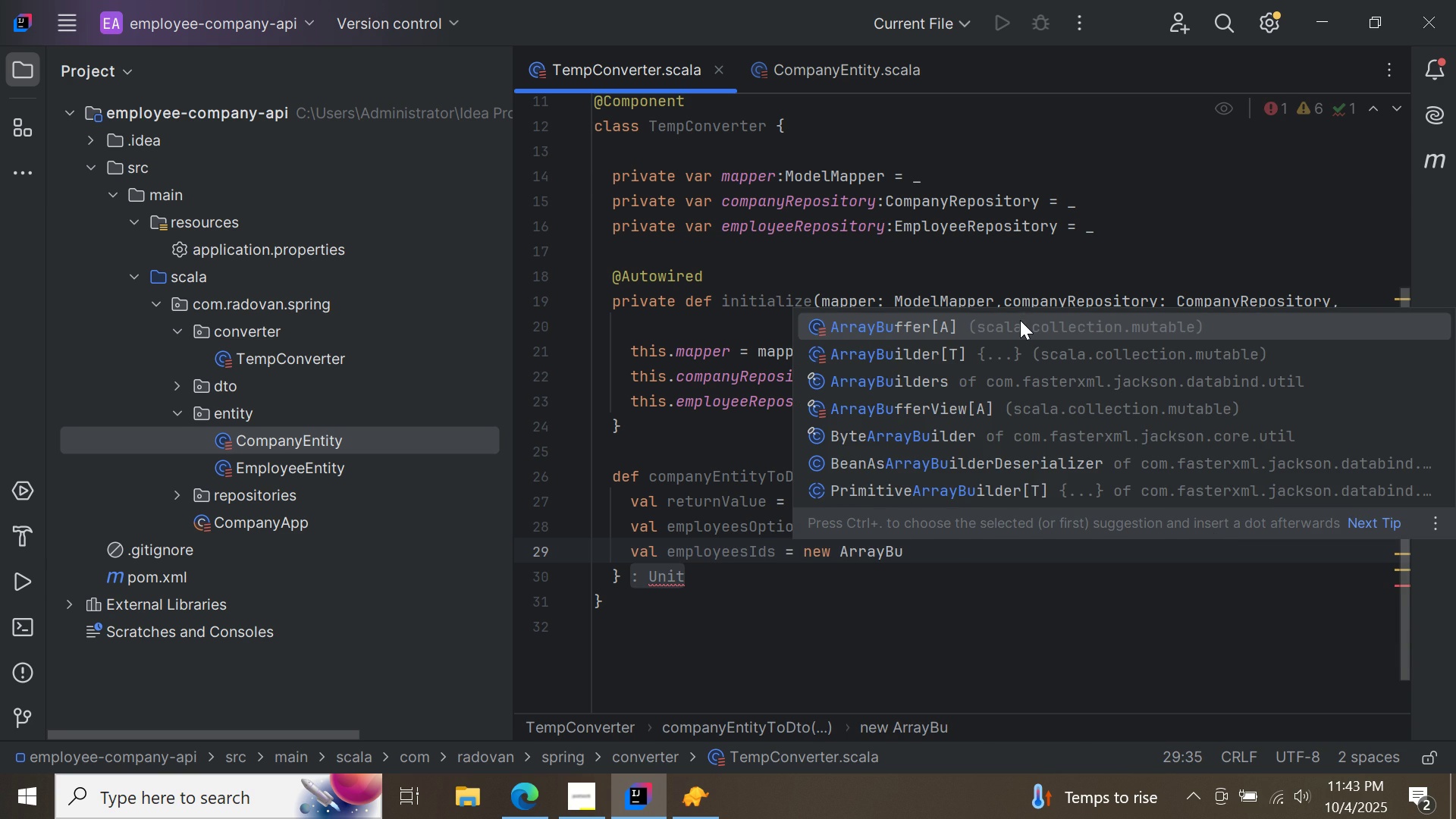 
double_click([1020, 320])
 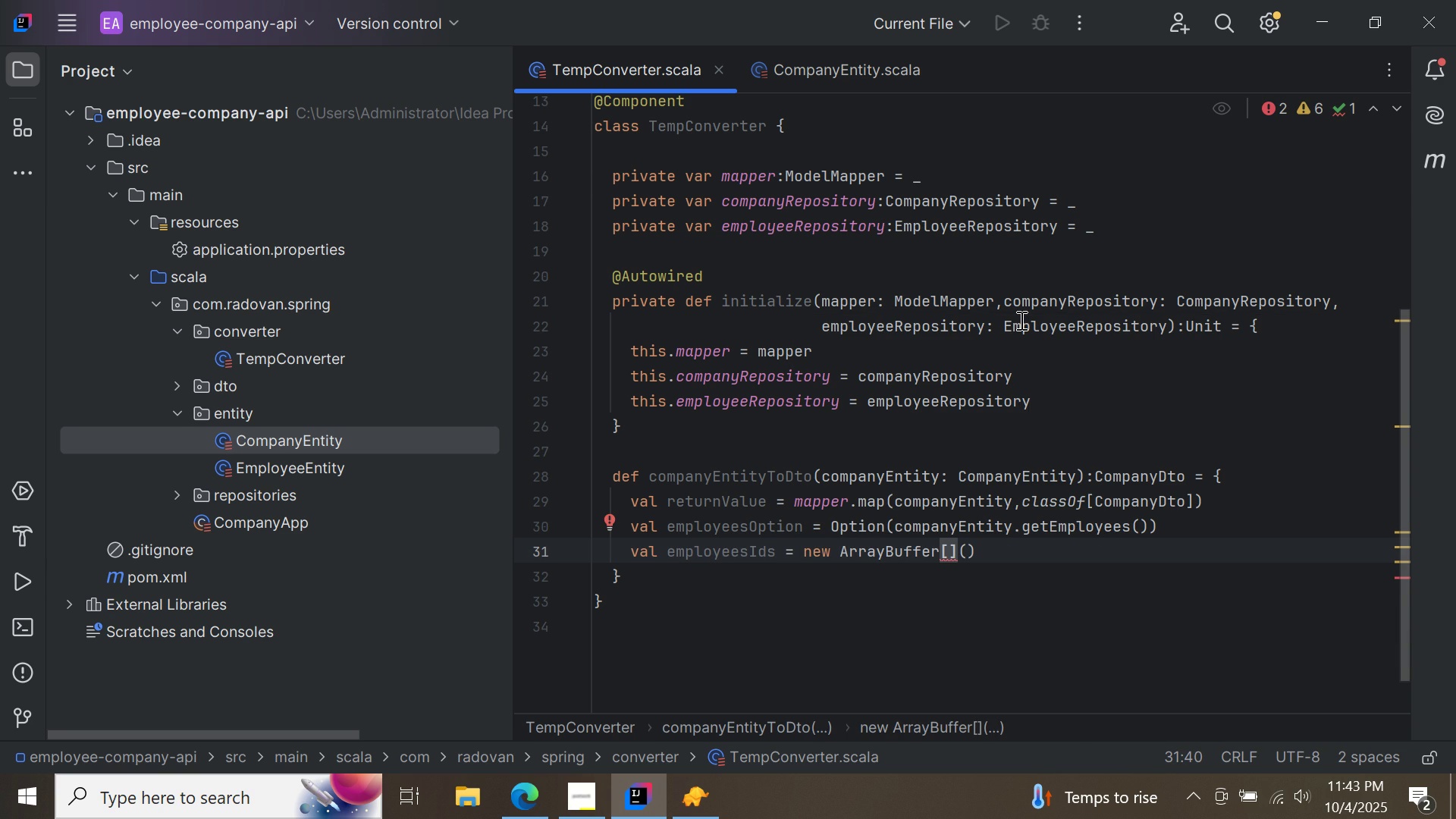 
type(Long)
 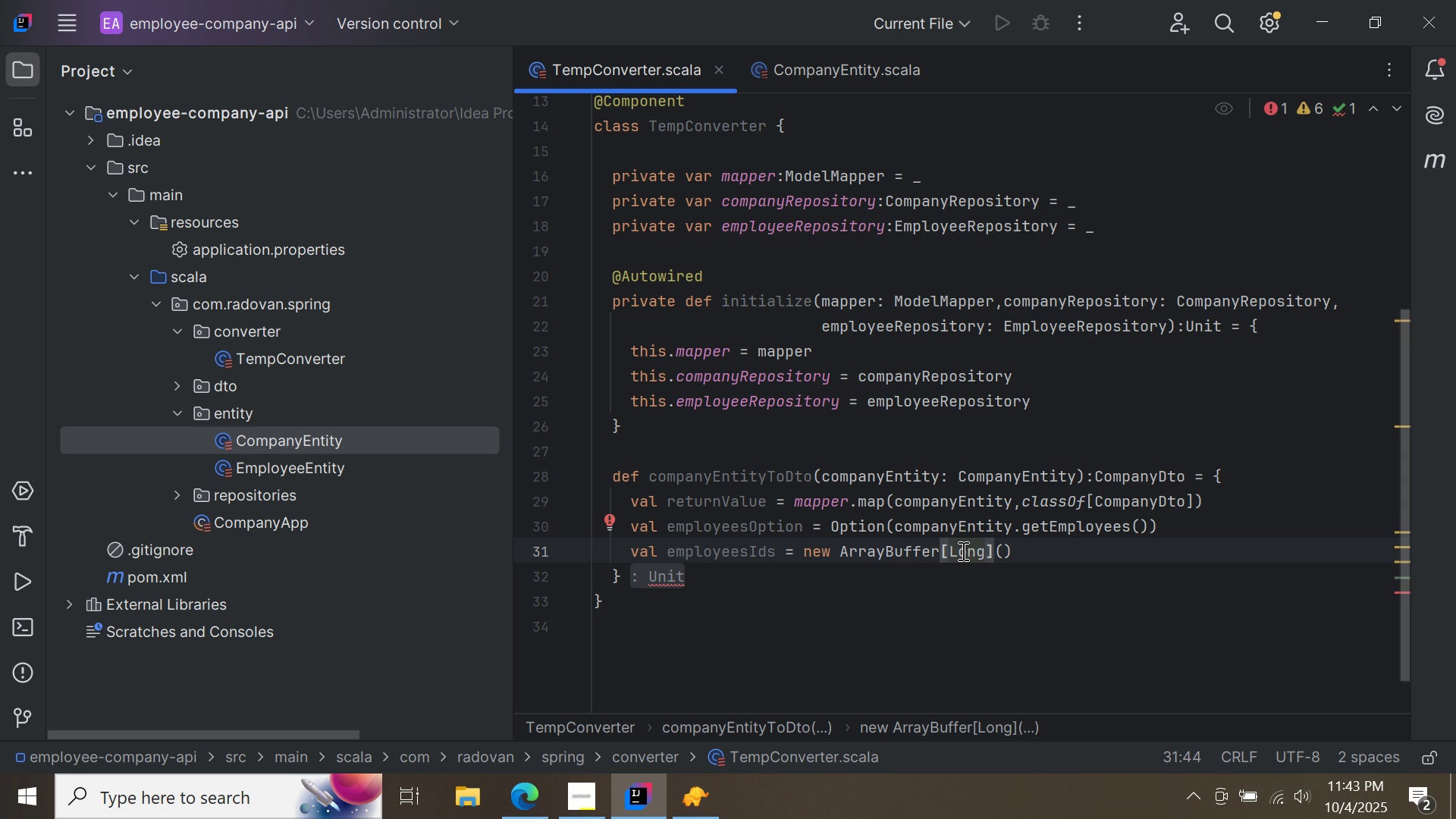 
left_click([949, 551])
 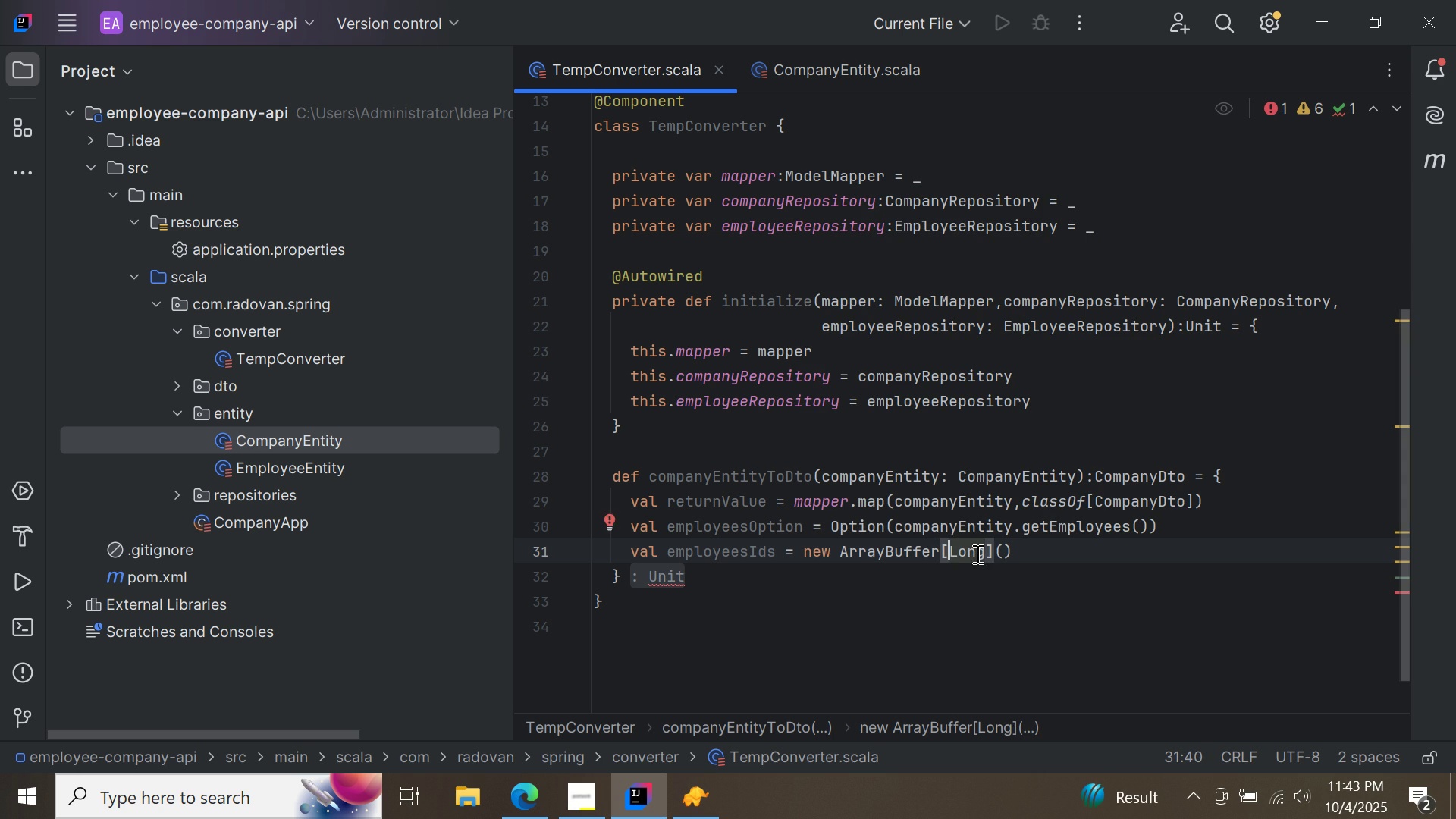 
type(java.lam)
key(Backspace)
type(ng.)
 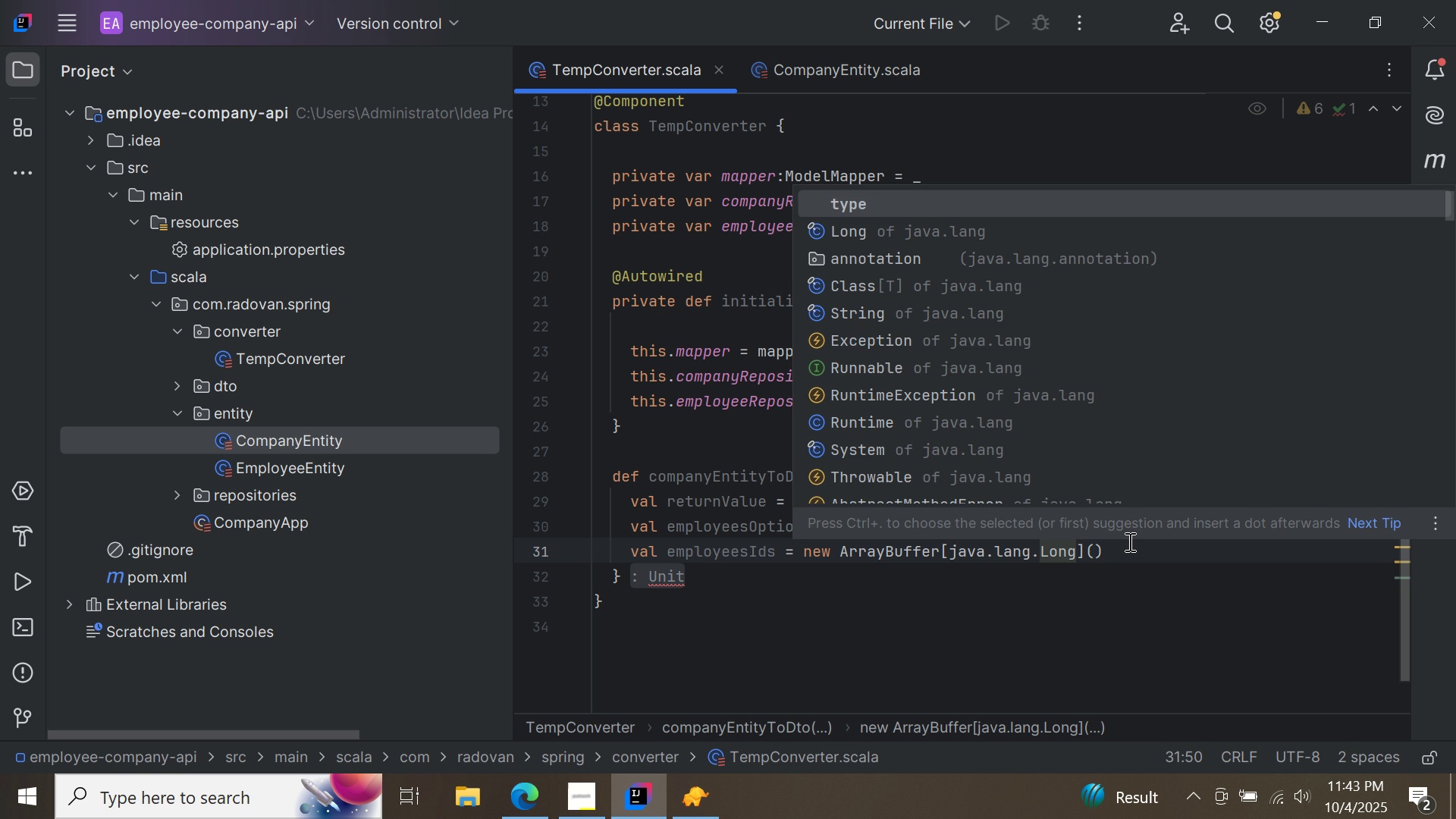 
left_click([1129, 546])
 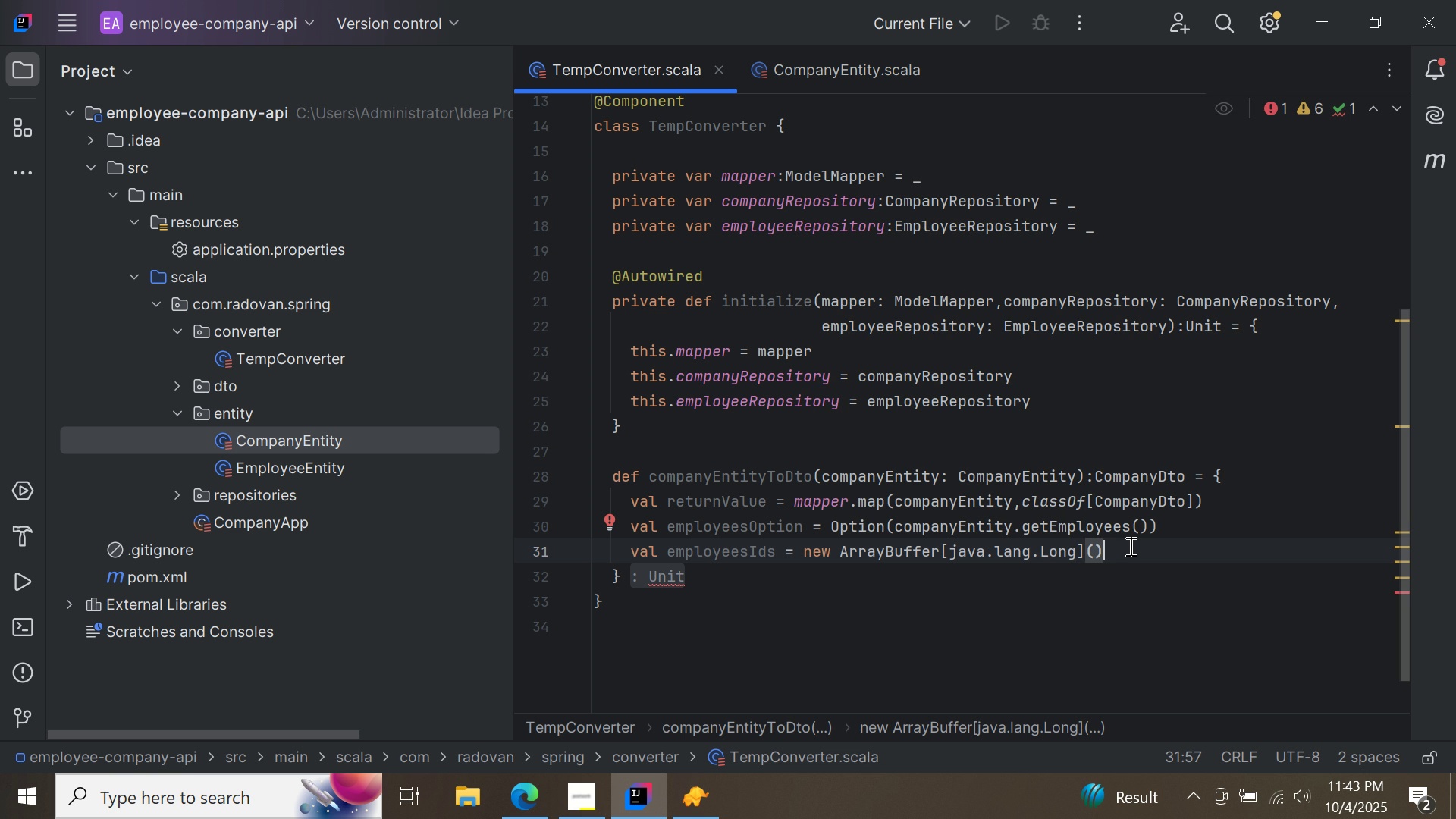 
wait(7.24)
 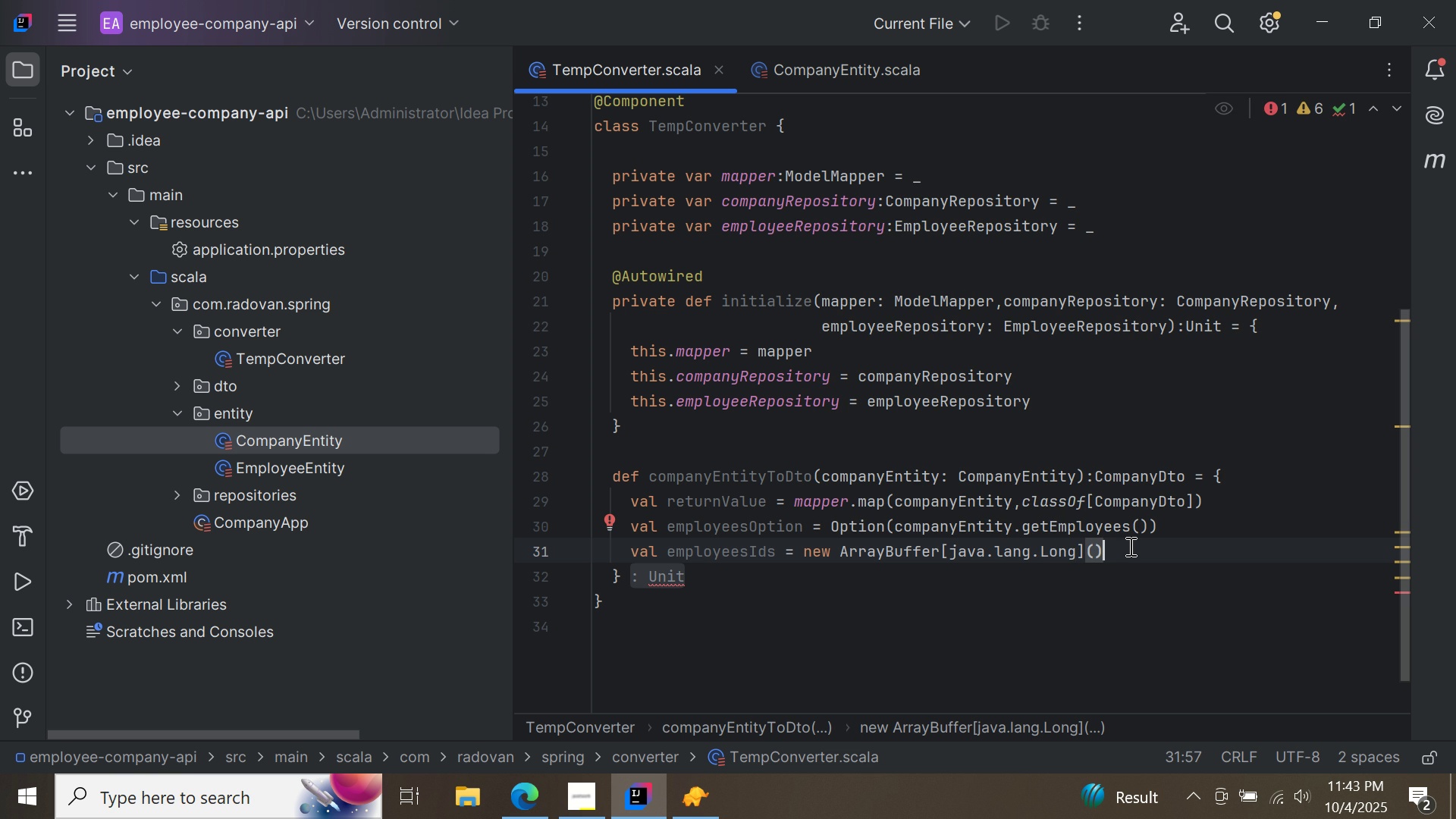 
key(Enter)
 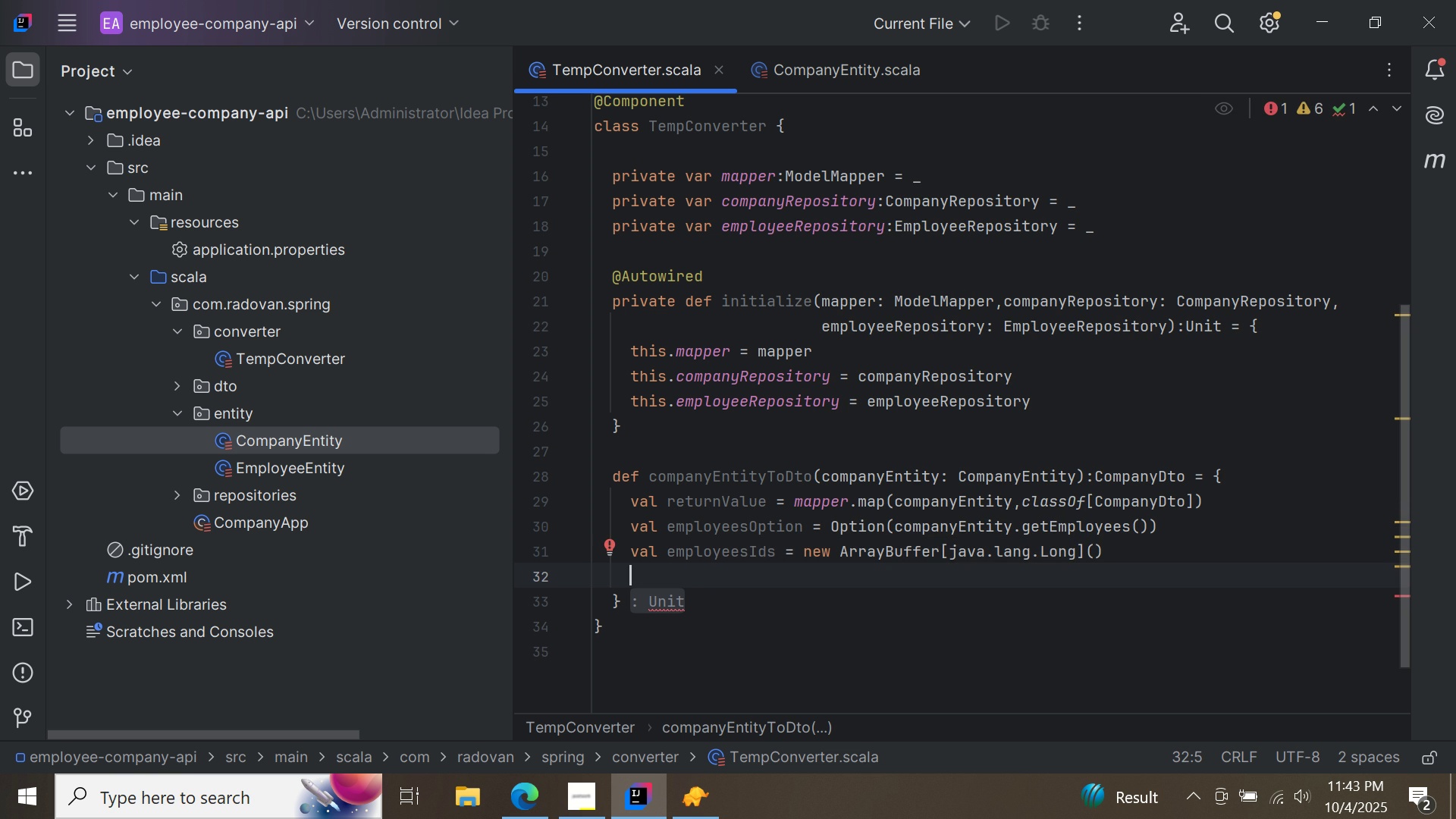 
type(empl)
 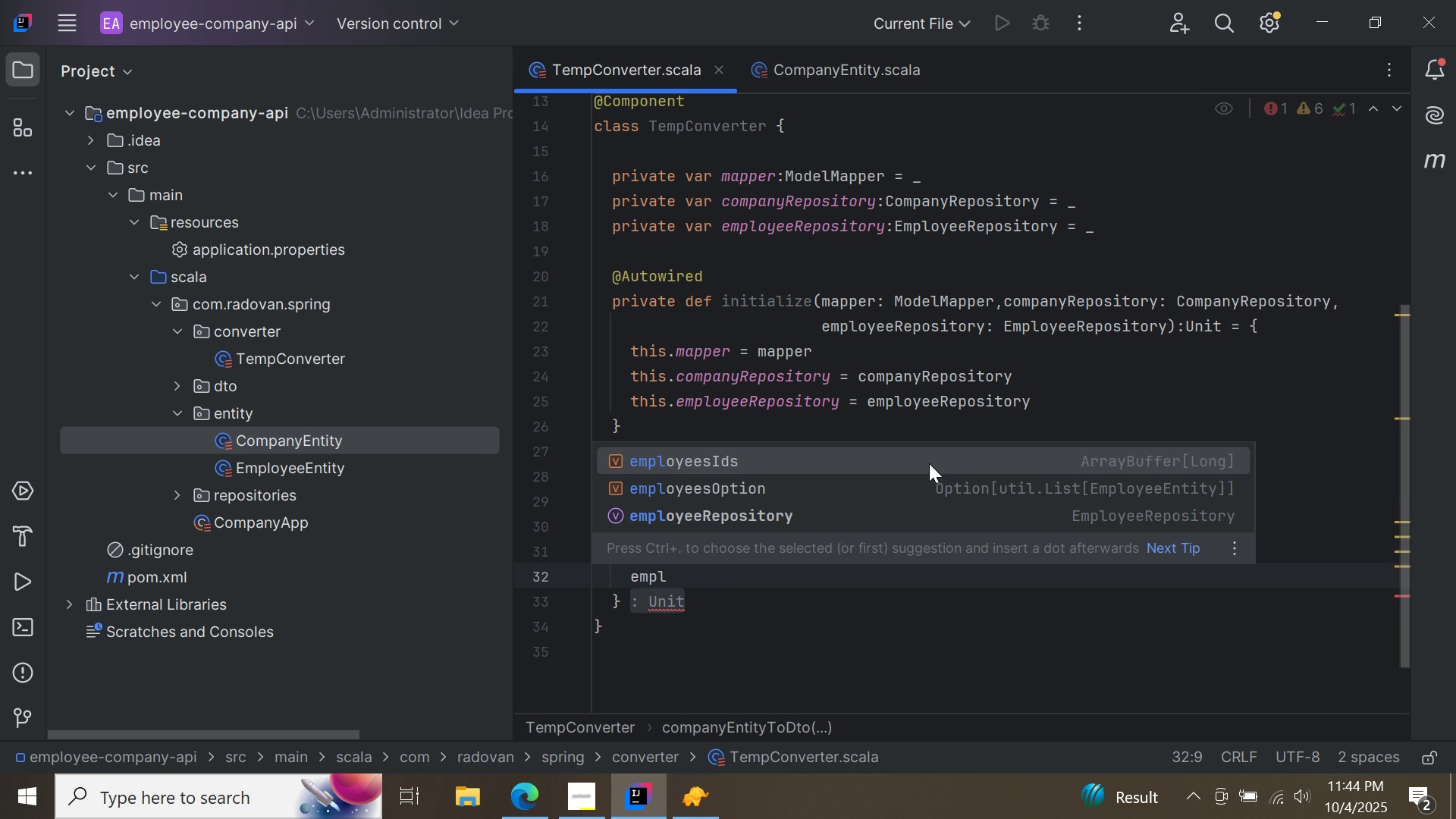 
double_click([929, 463])
 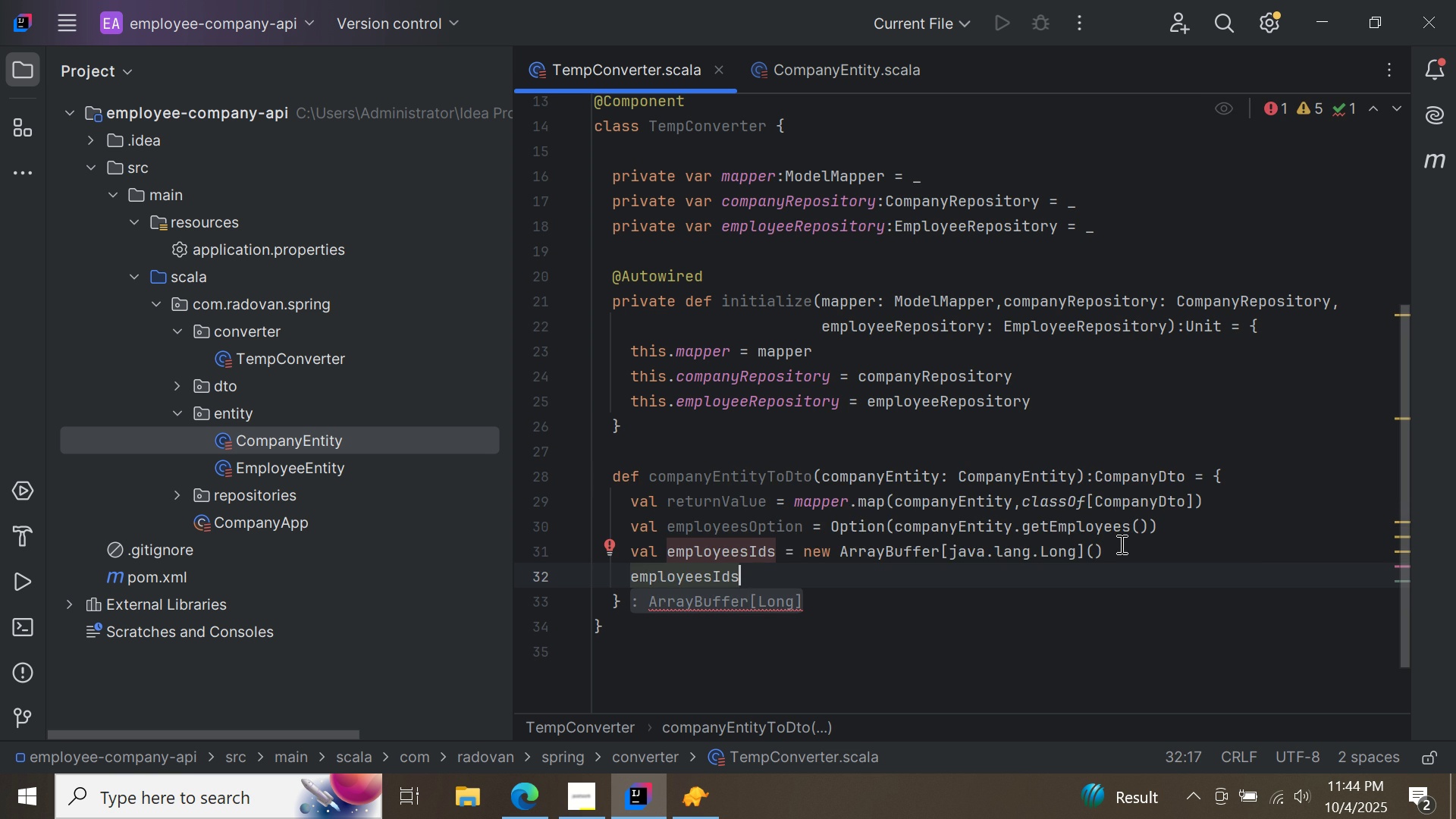 
key(Space)
 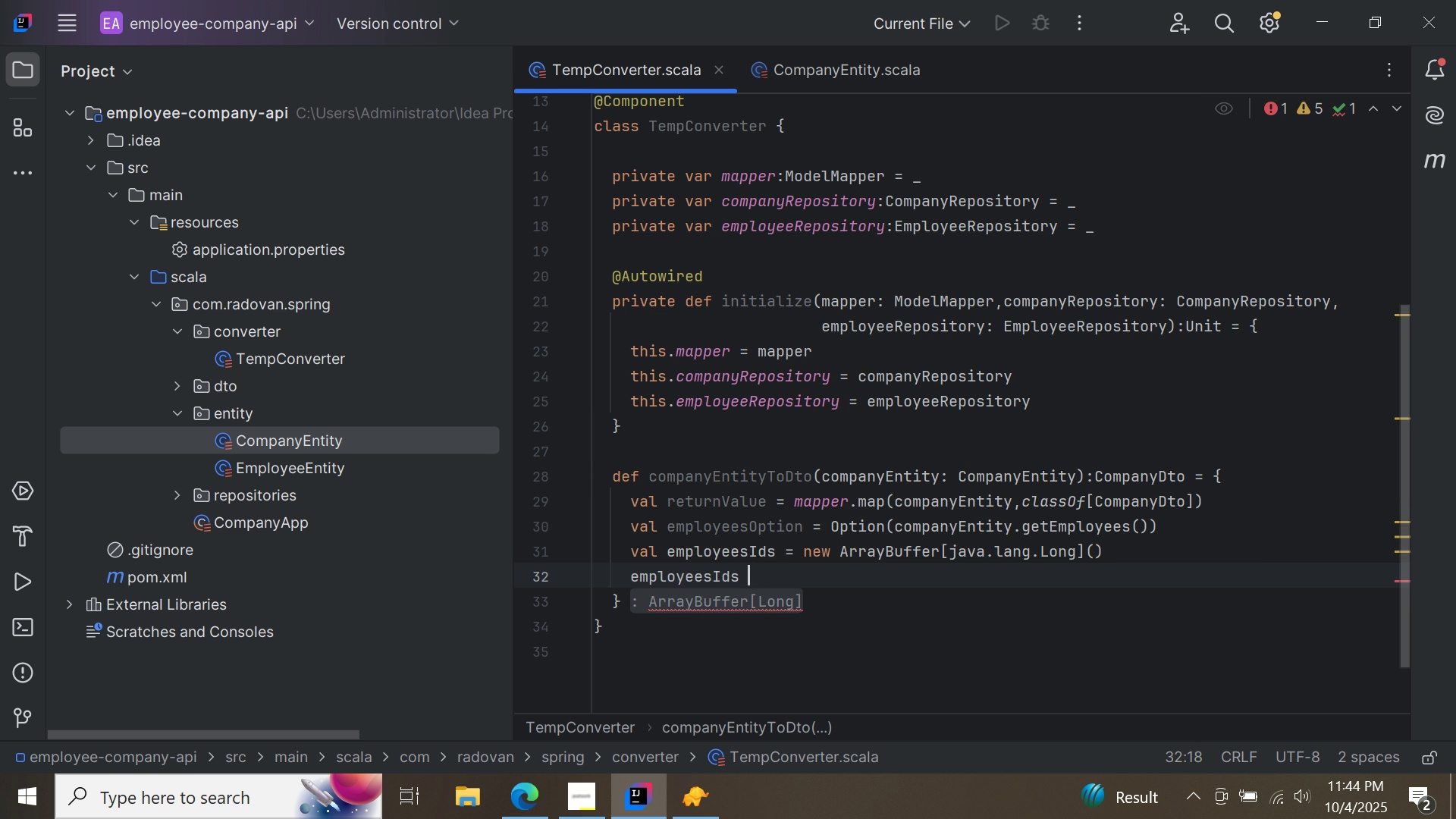 
key(M)
 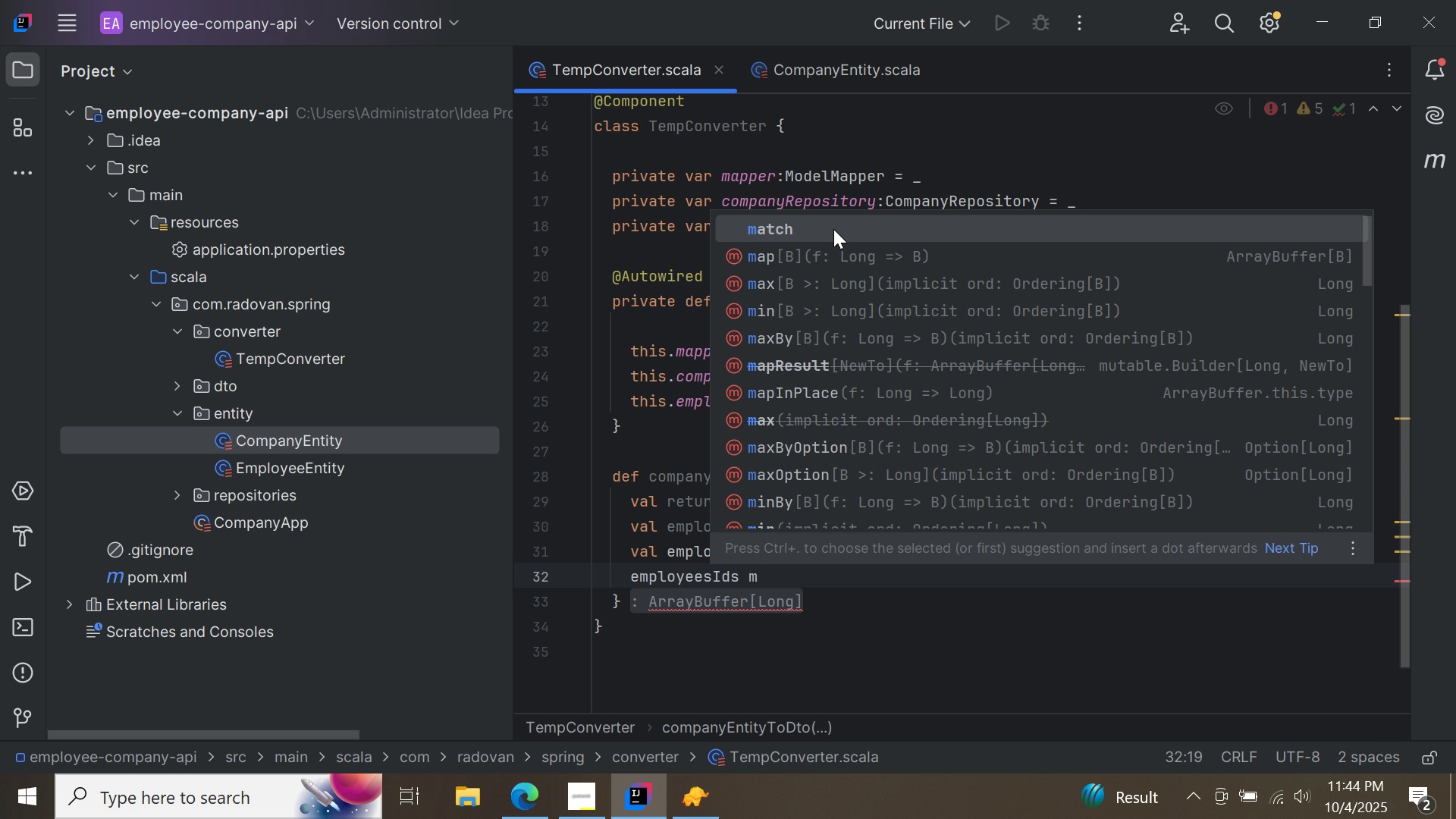 
double_click([833, 228])